 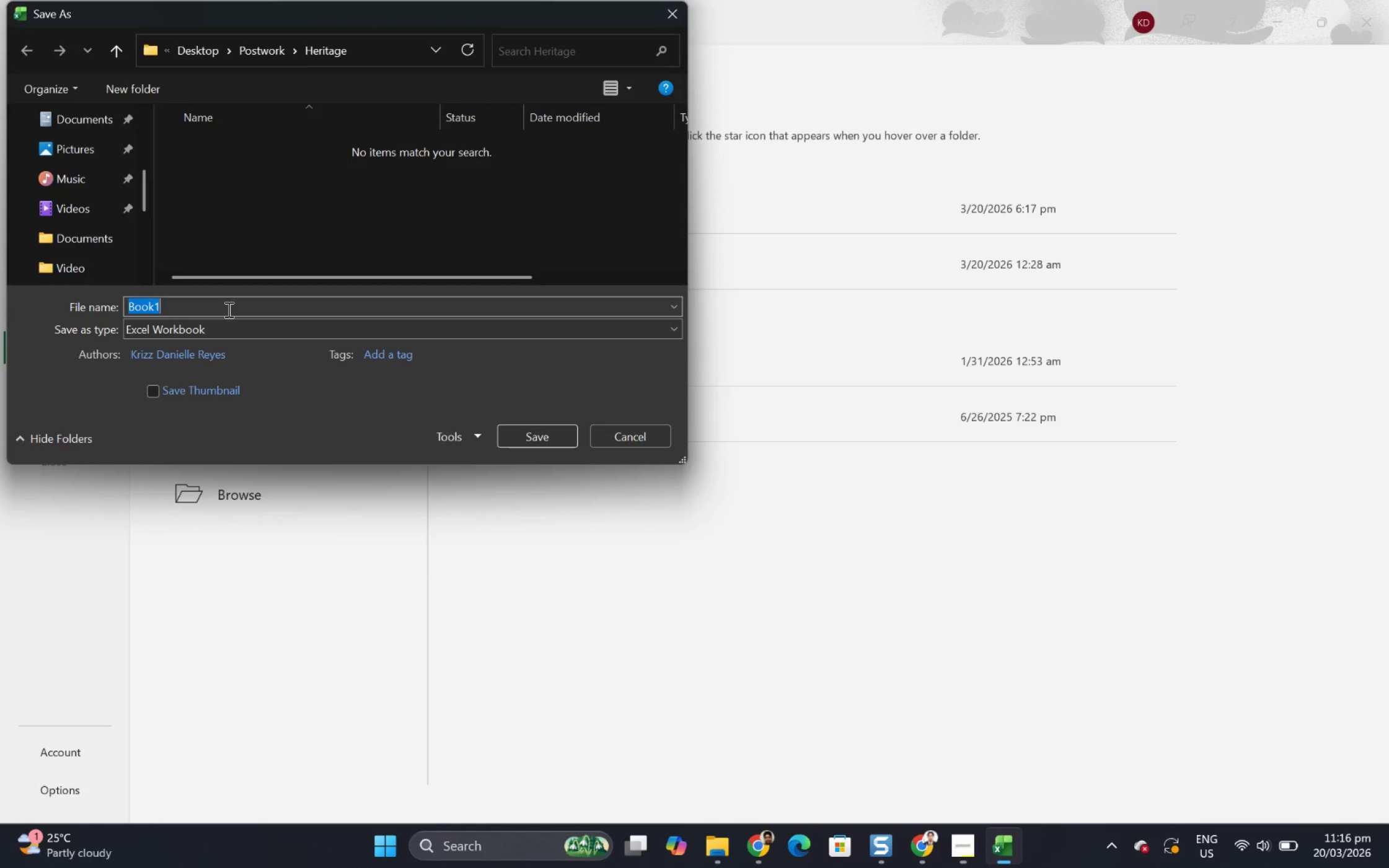 
key(Control+V)
 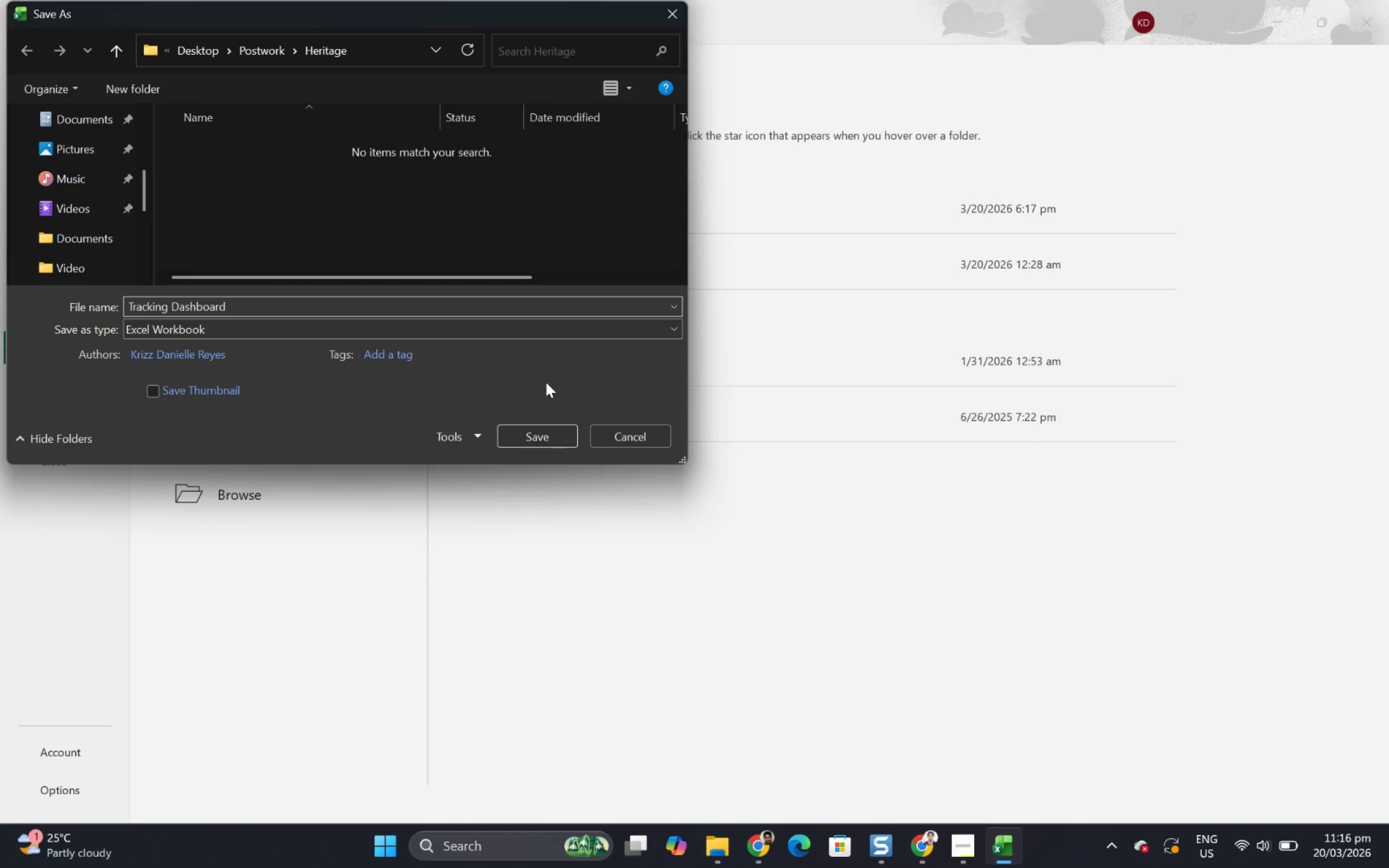 
key(Backspace)
 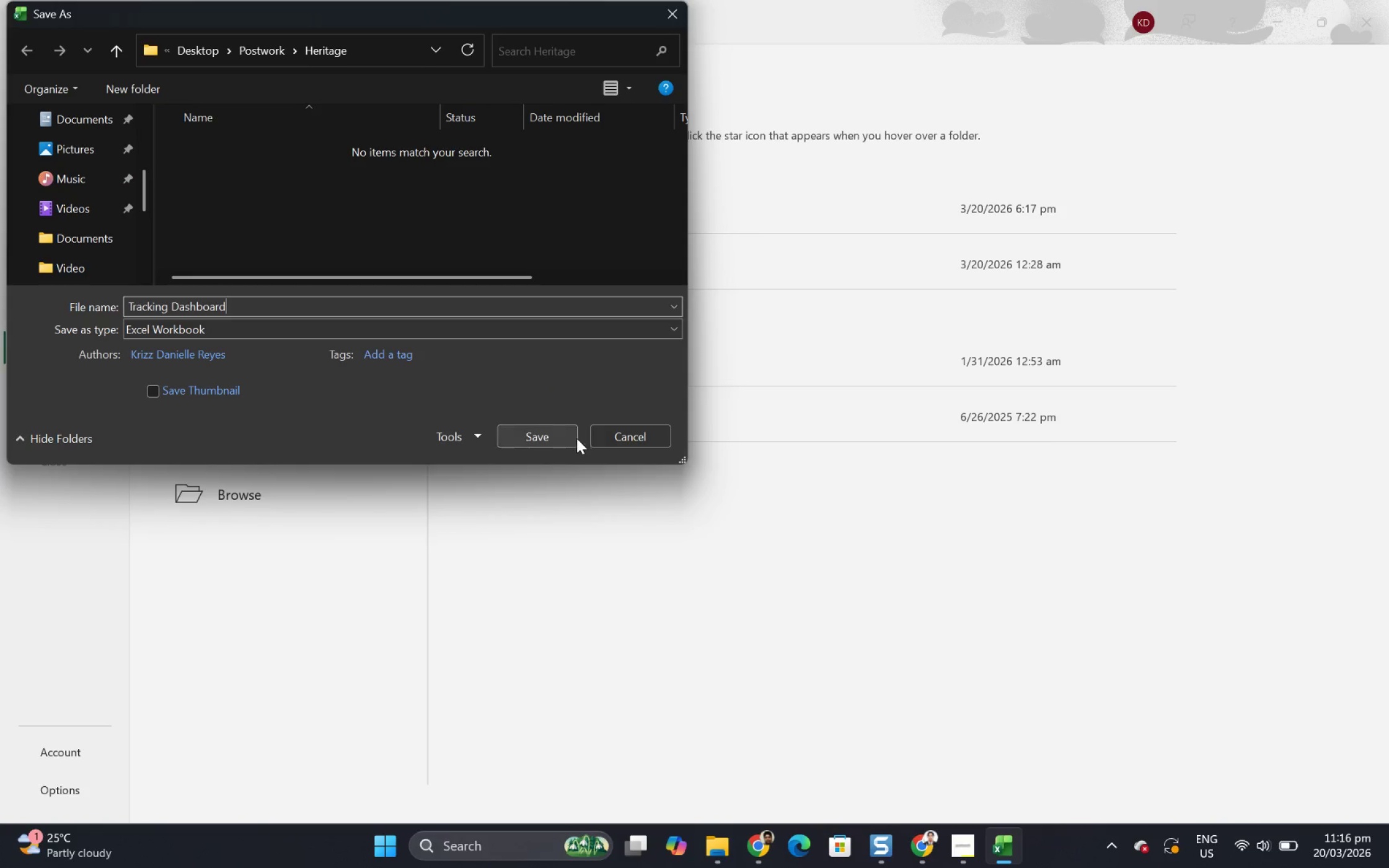 
left_click([565, 437])
 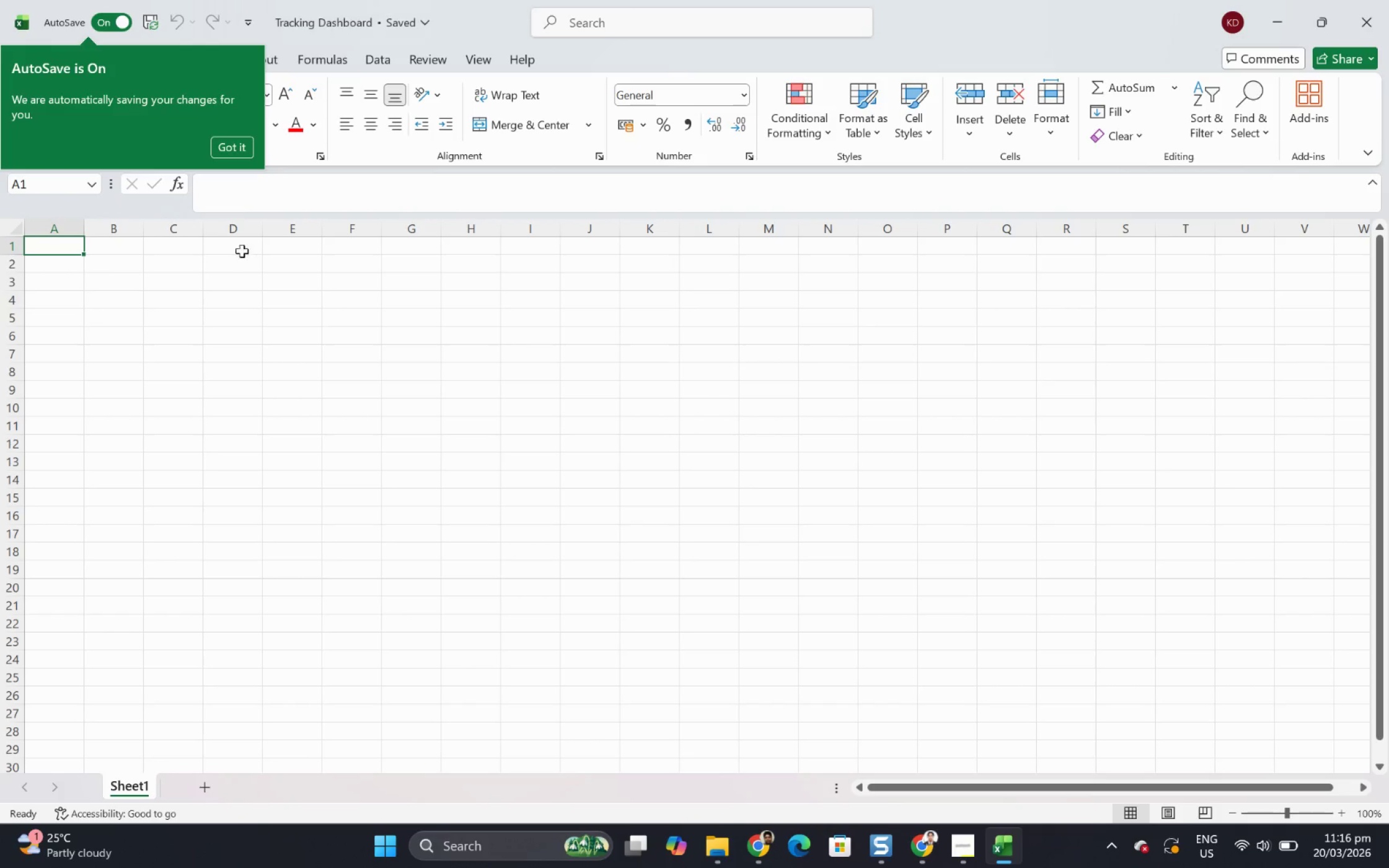 
left_click([240, 142])
 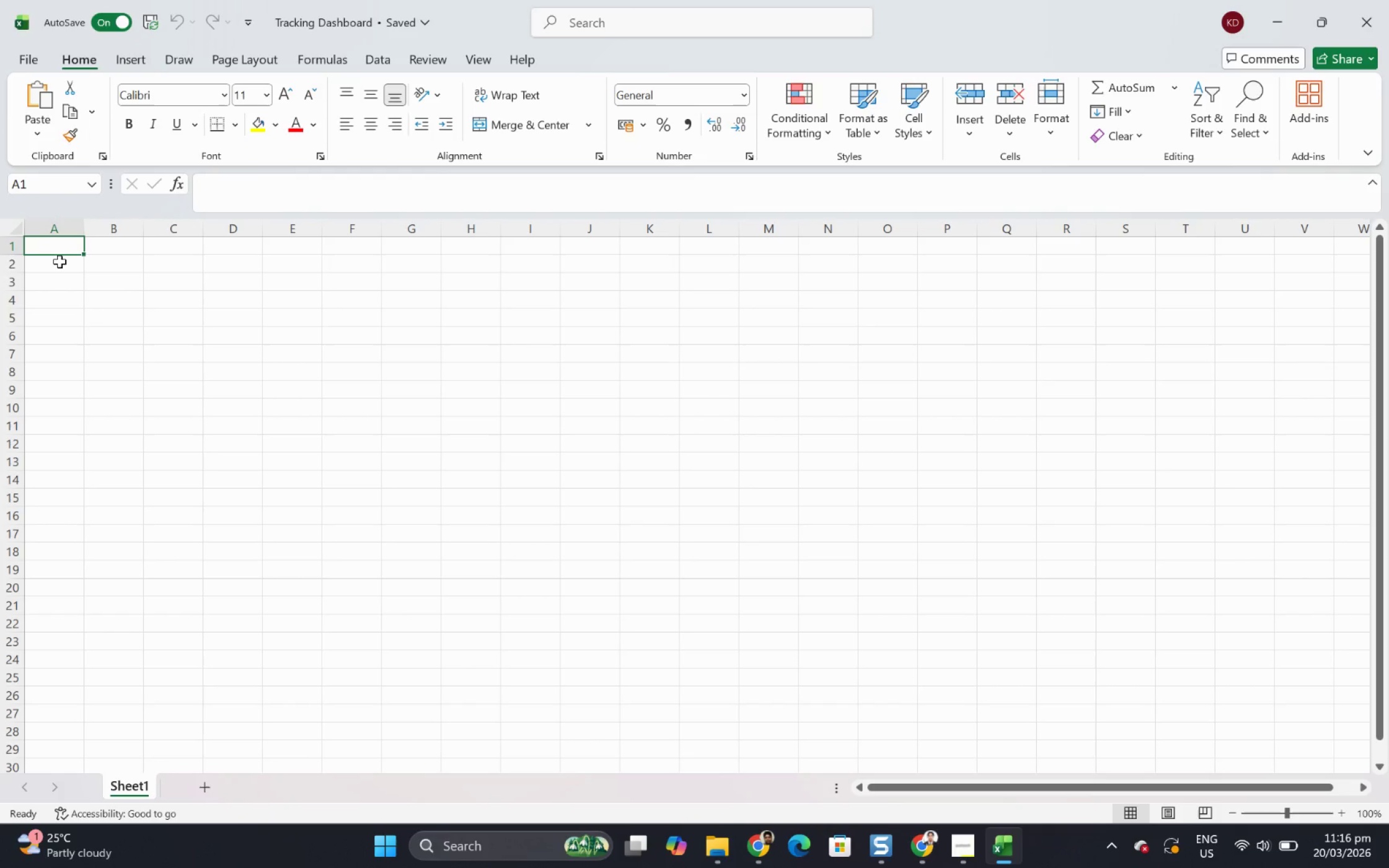 
left_click([60, 261])
 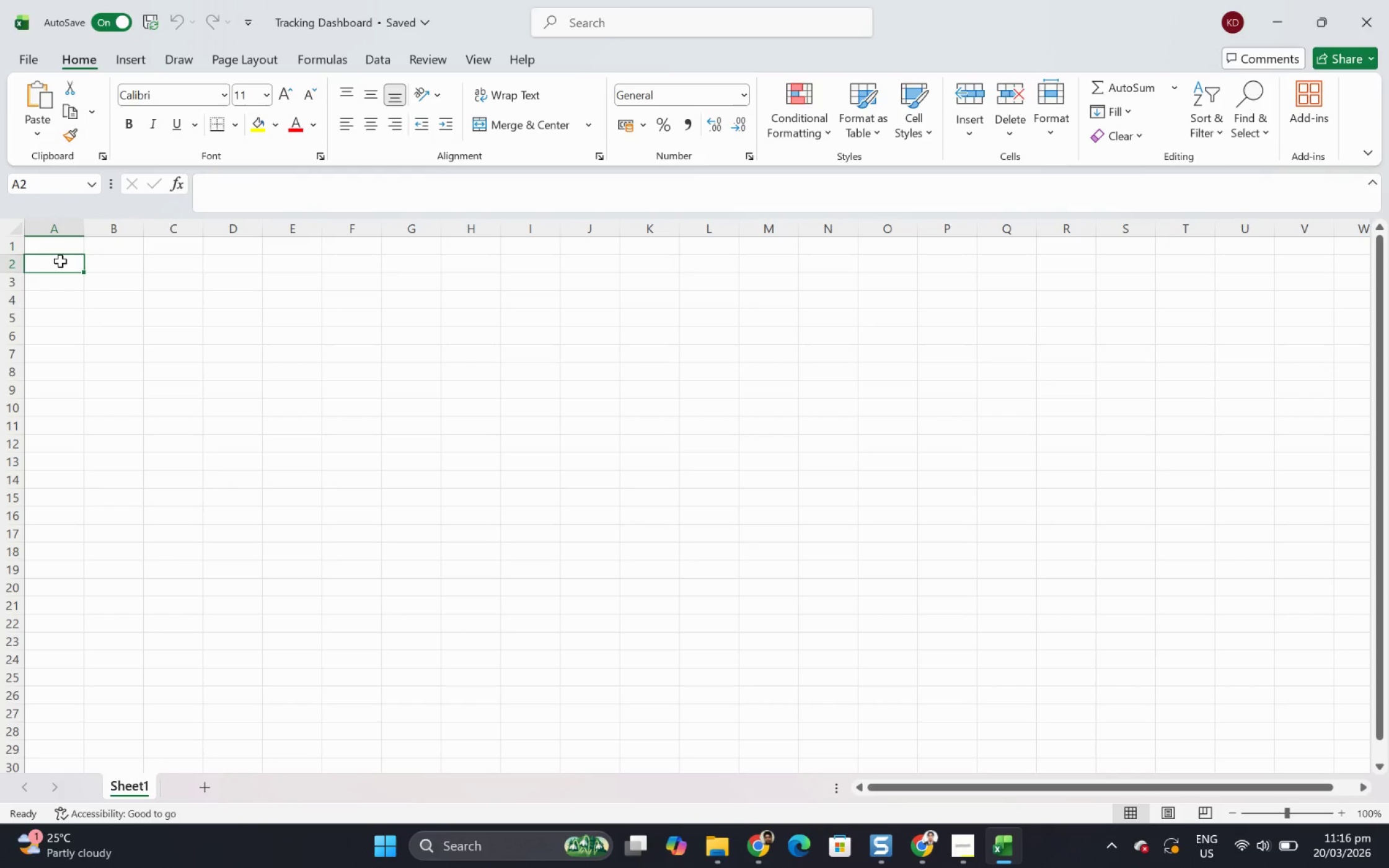 
wait(32.95)
 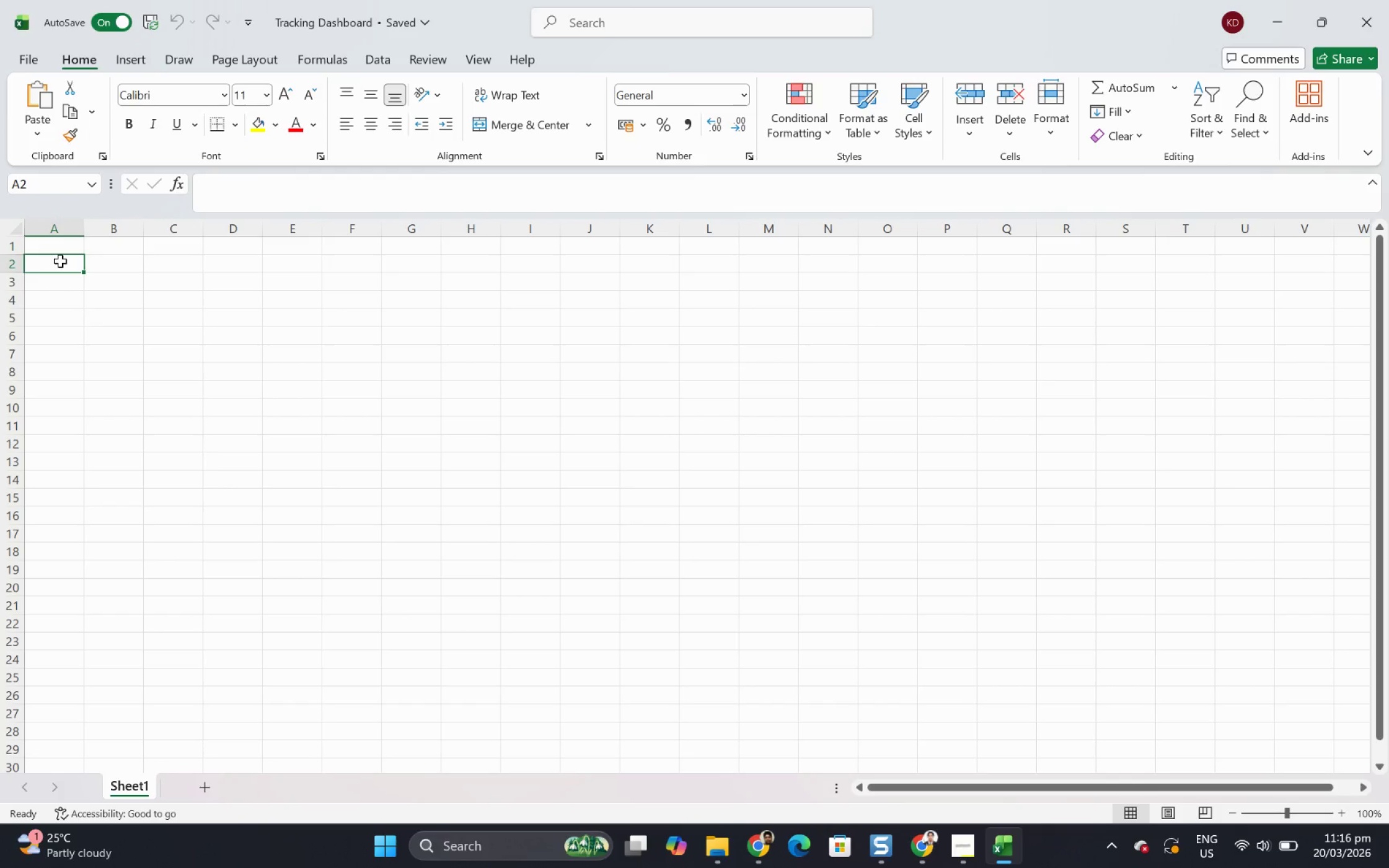 
scroll: coordinate [180, 307], scroll_direction: up, amount: 2.0
 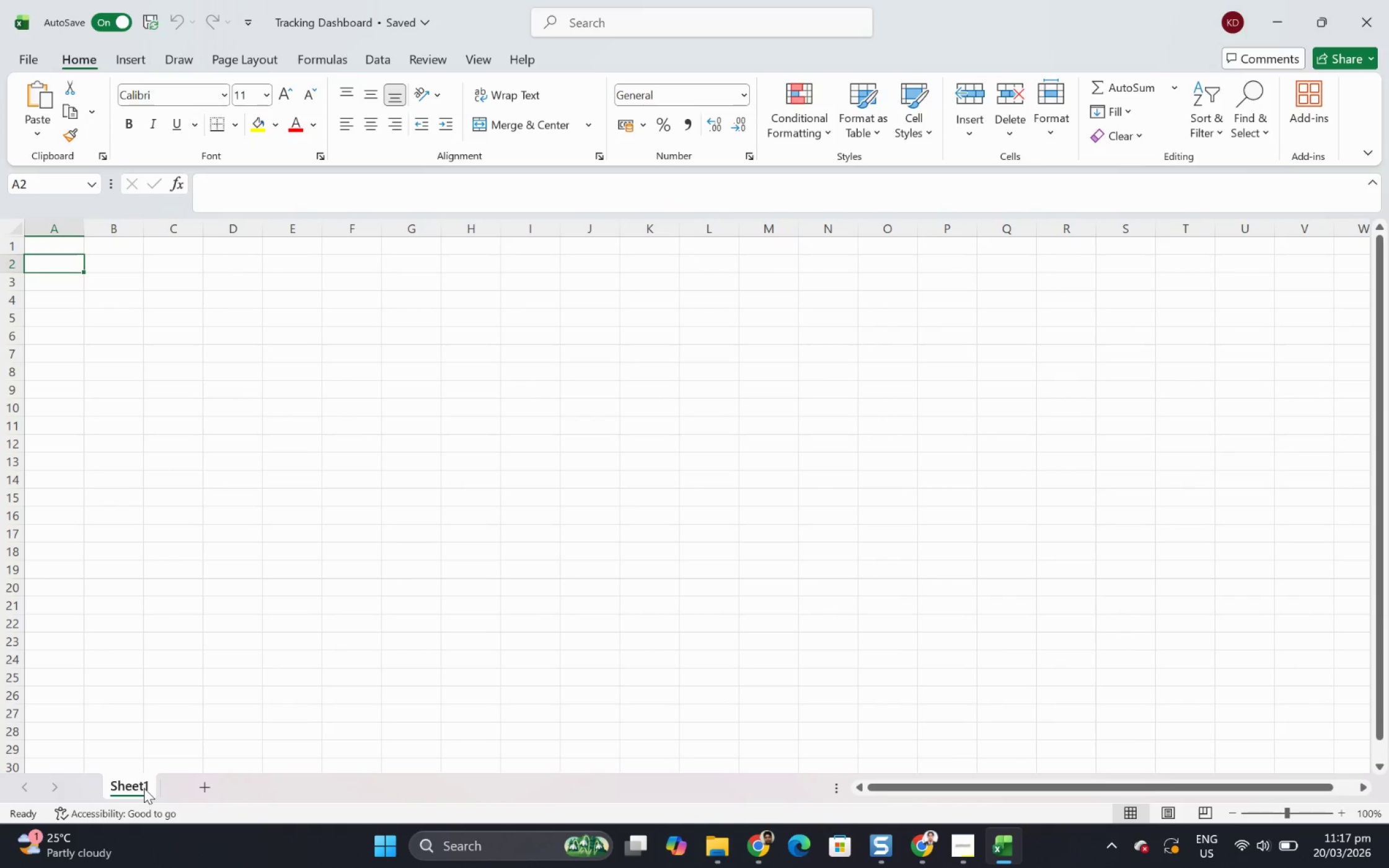 
double_click([144, 787])
 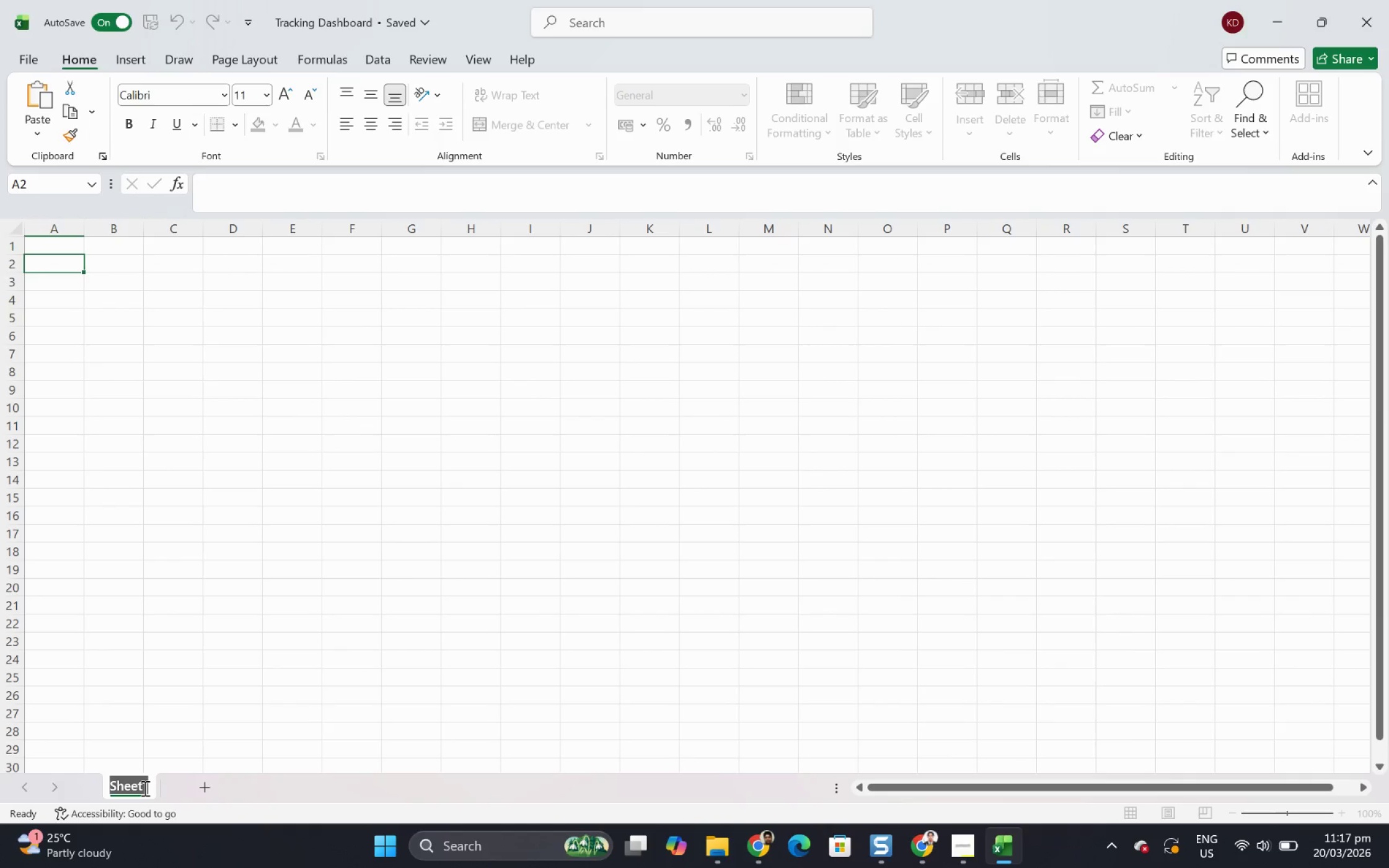 
type(Dashboard)
 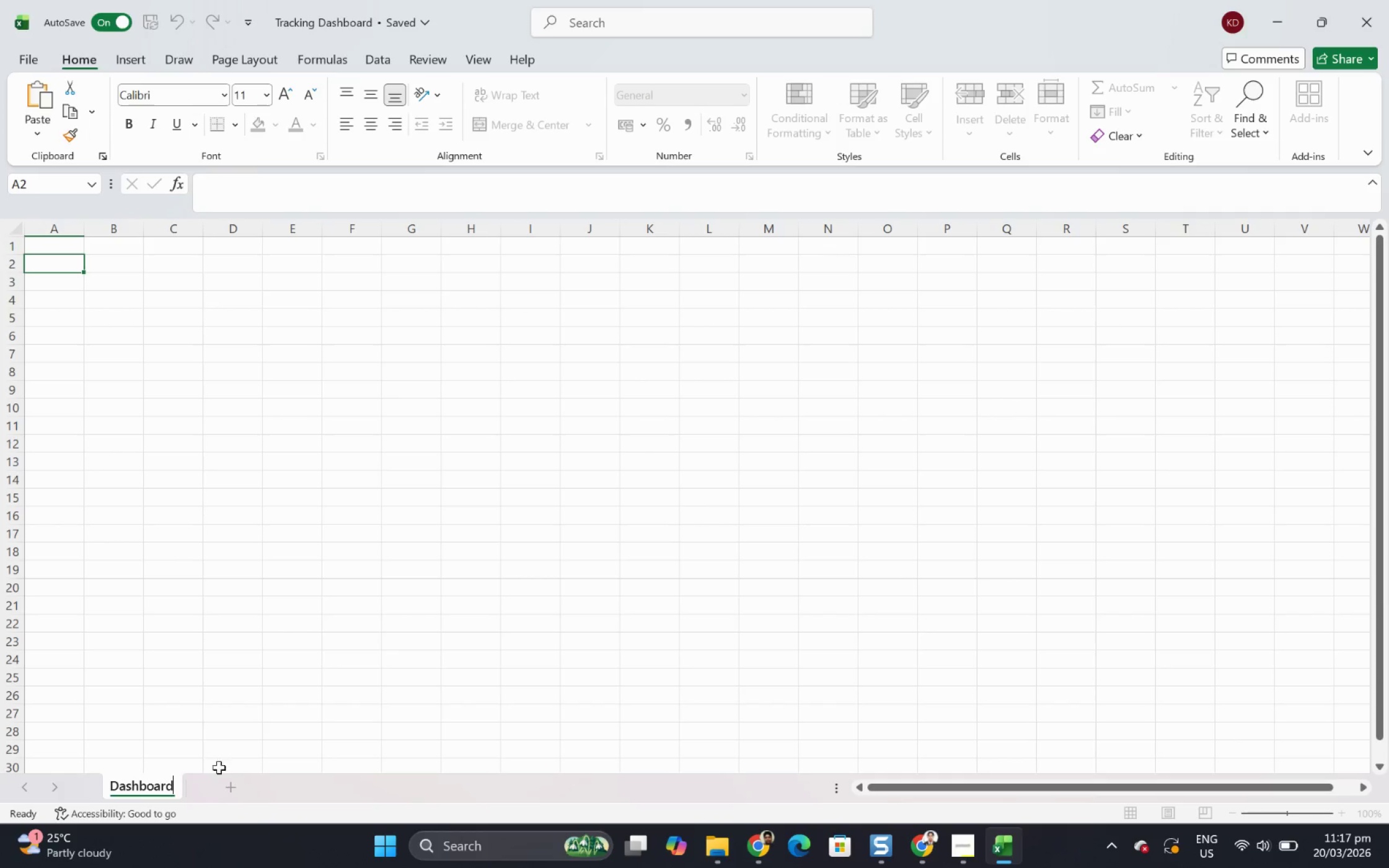 
left_click([234, 794])
 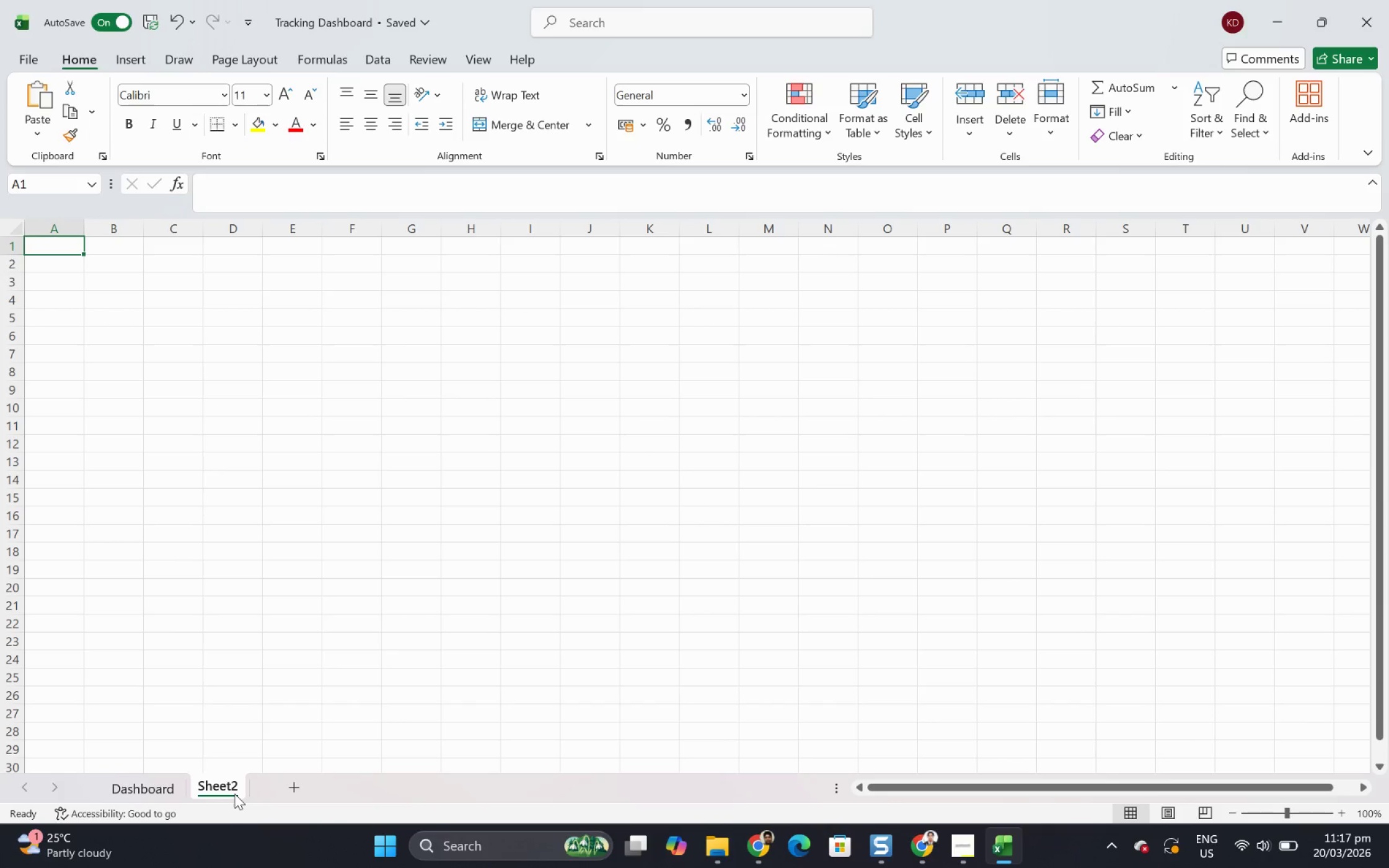 
double_click([234, 793])
 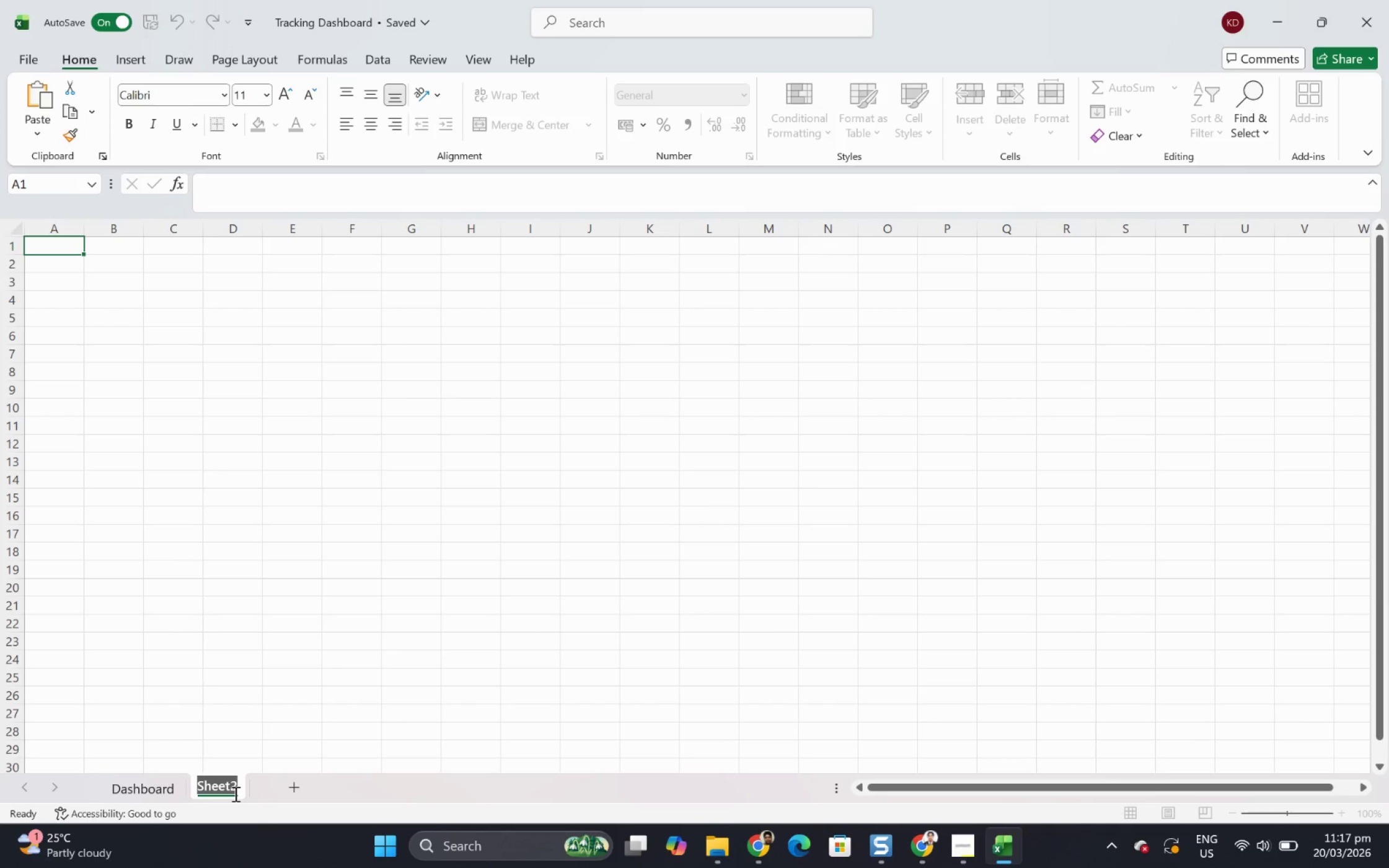 
type(Rawd)
key(Backspace)
type( Data)
 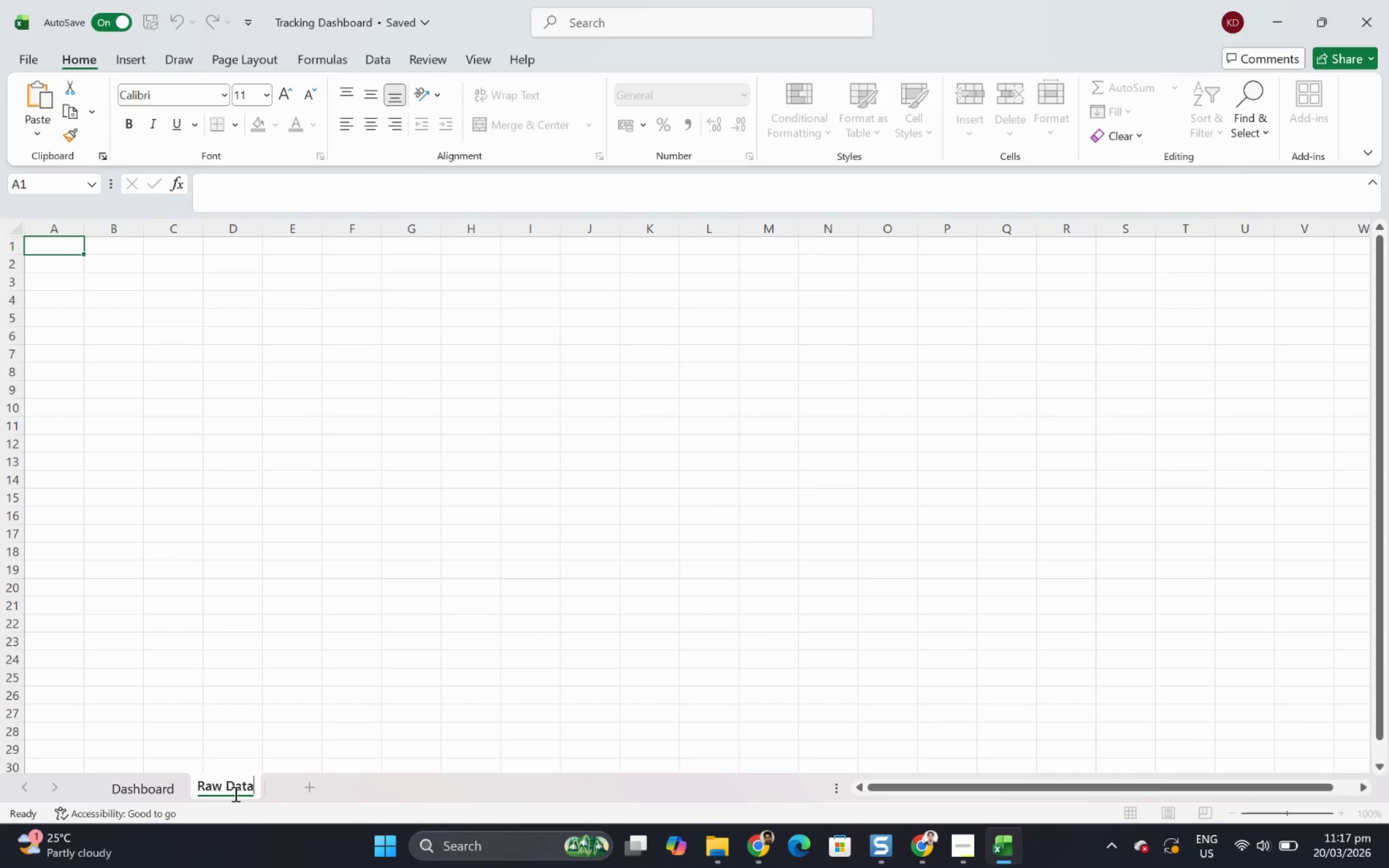 
double_click([218, 781])
 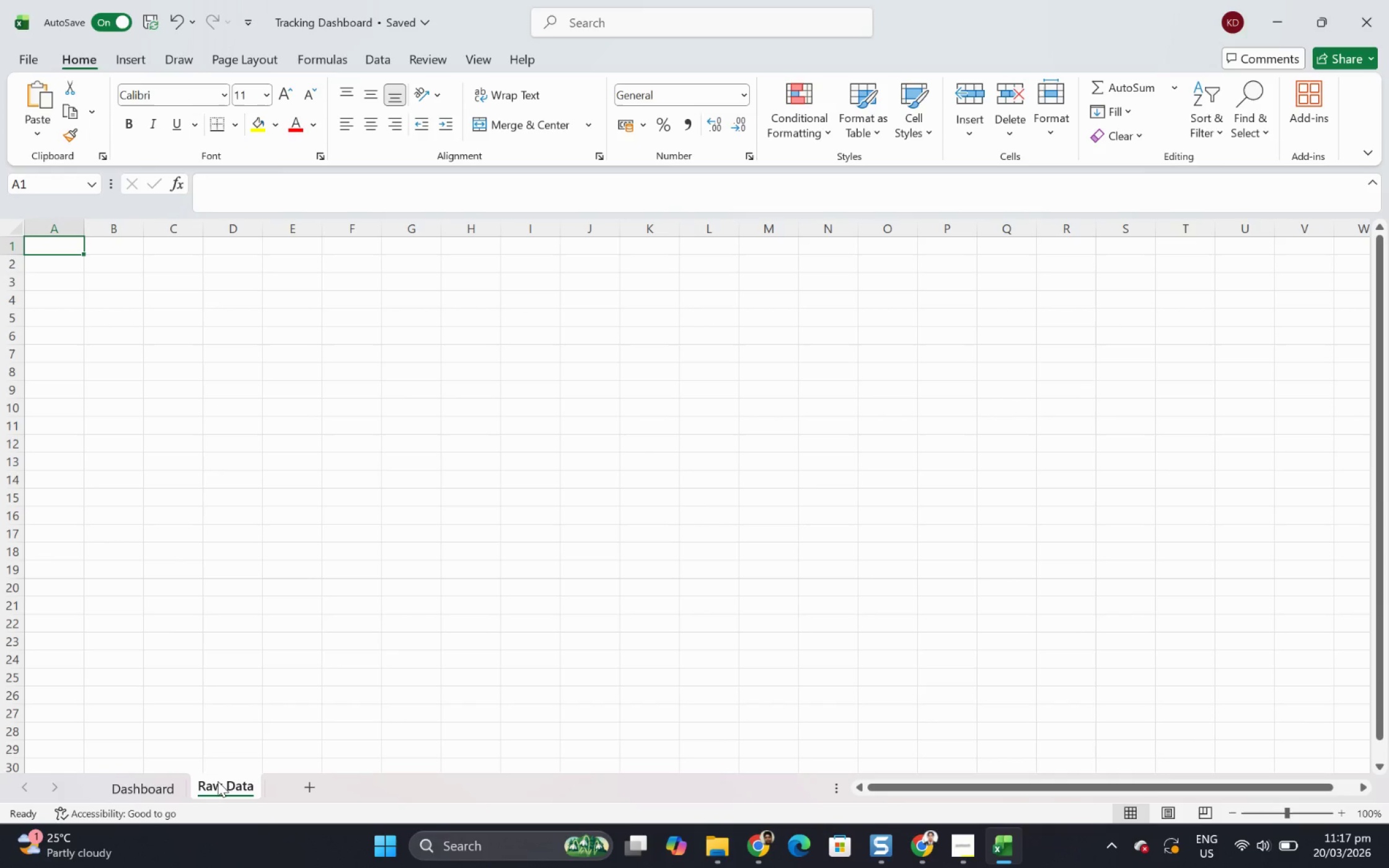 
wait(34.36)
 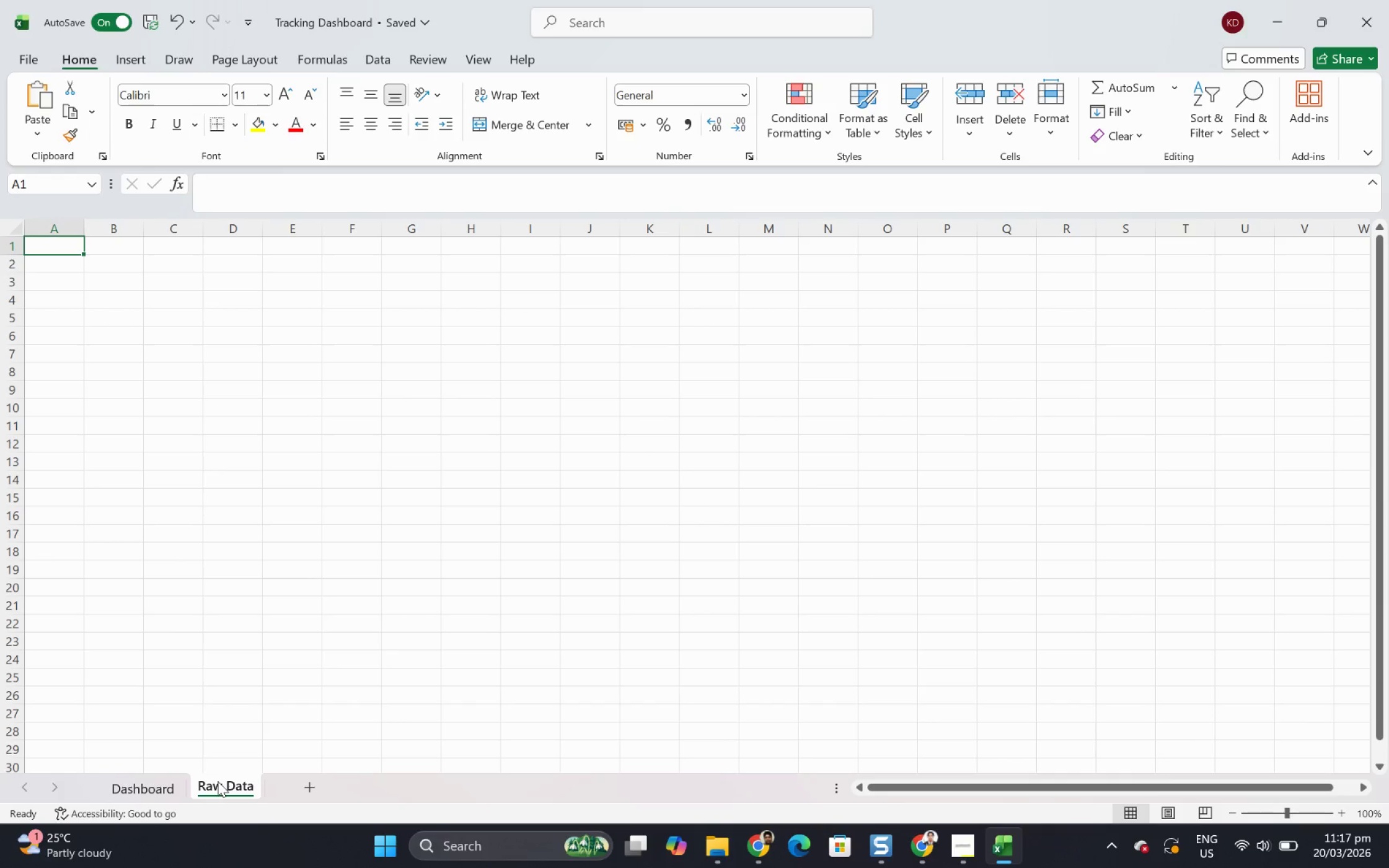 
type(Email Campaigns)
key(Tab)
 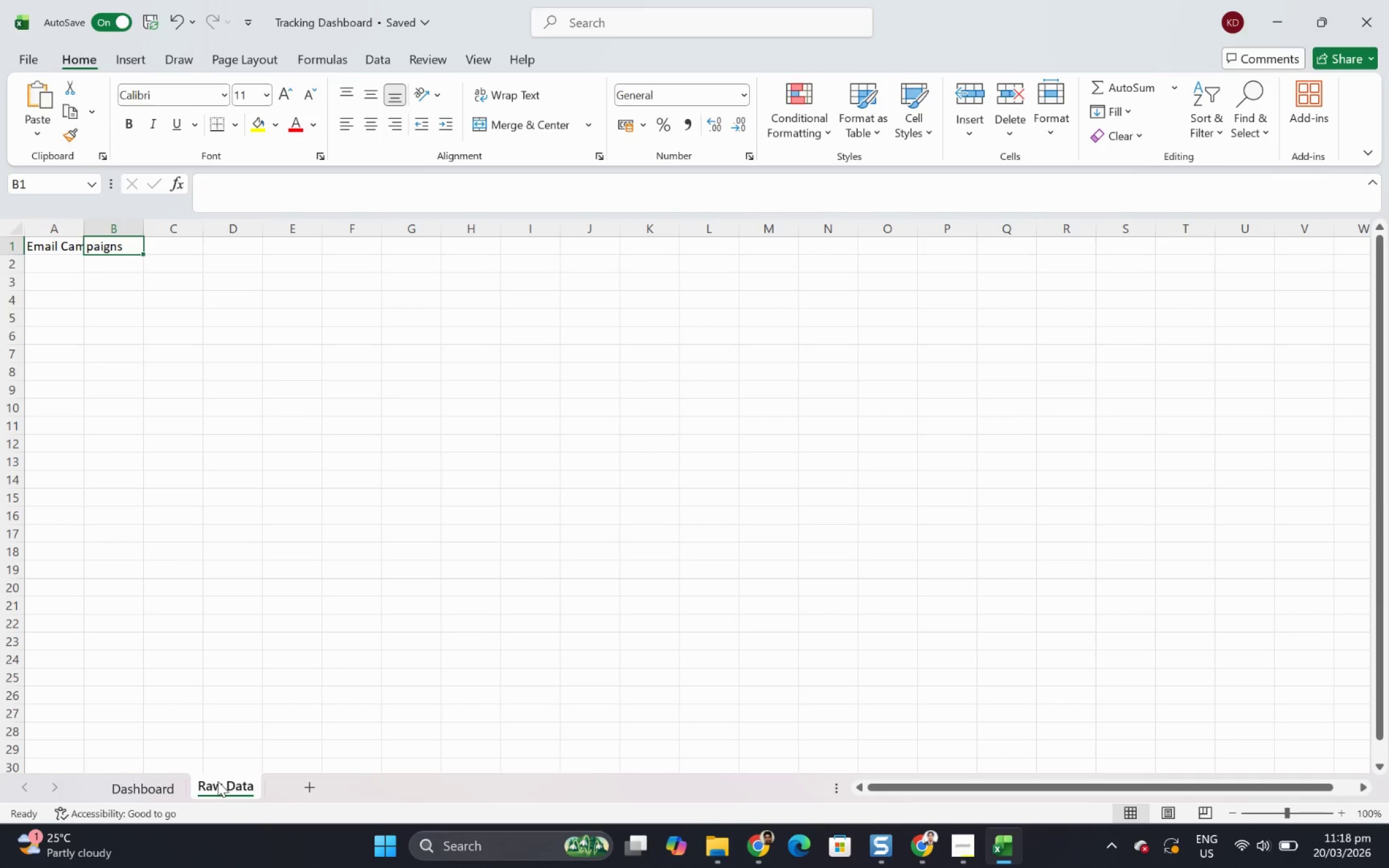 
hold_key(key=ShiftLeft, duration=1.51)
 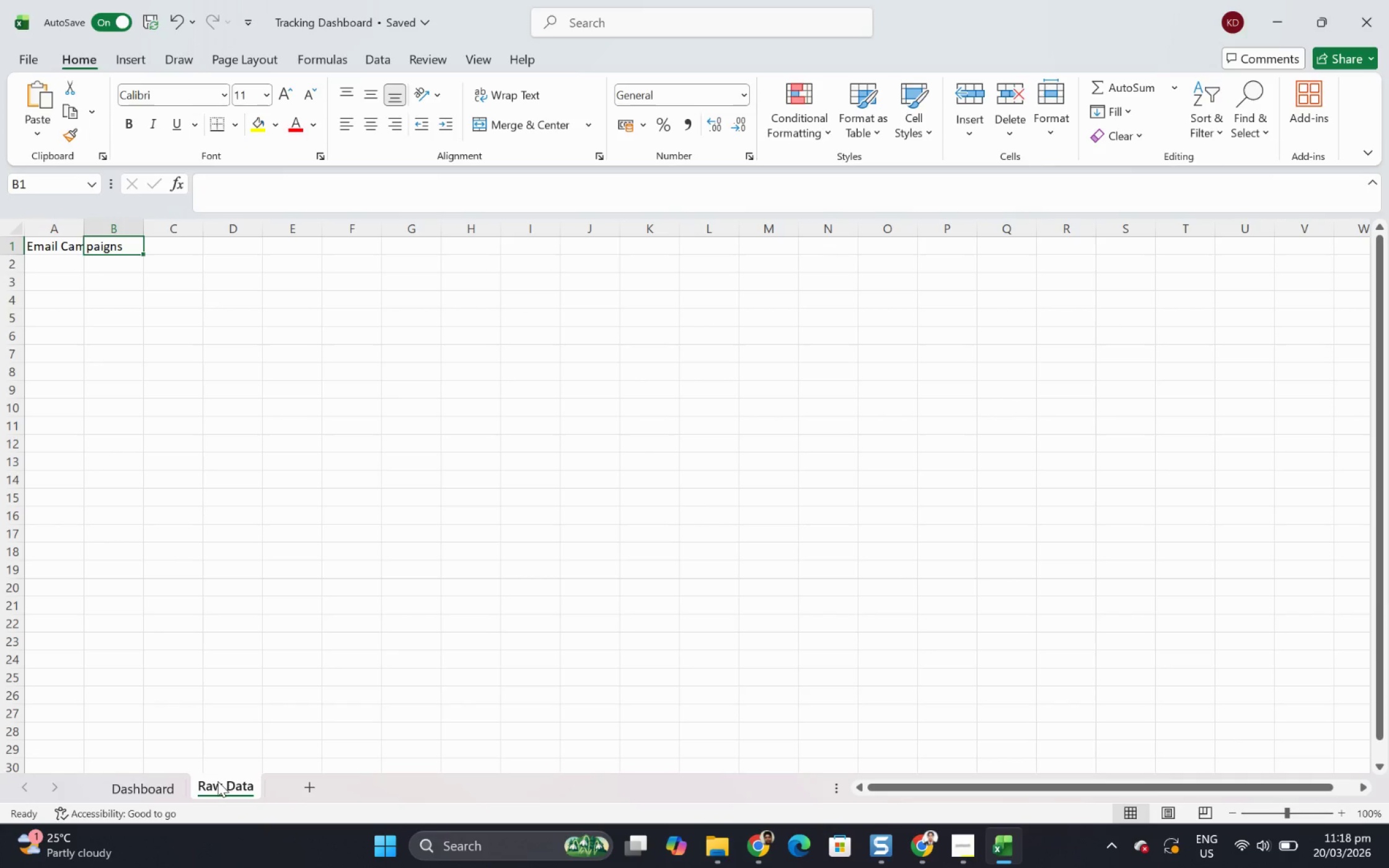 
type(Emails Sn)
key(Backspace)
type(ent)
key(Tab)
type(Opens)
key(Tab)
type(Clicks)
key(Tab)
 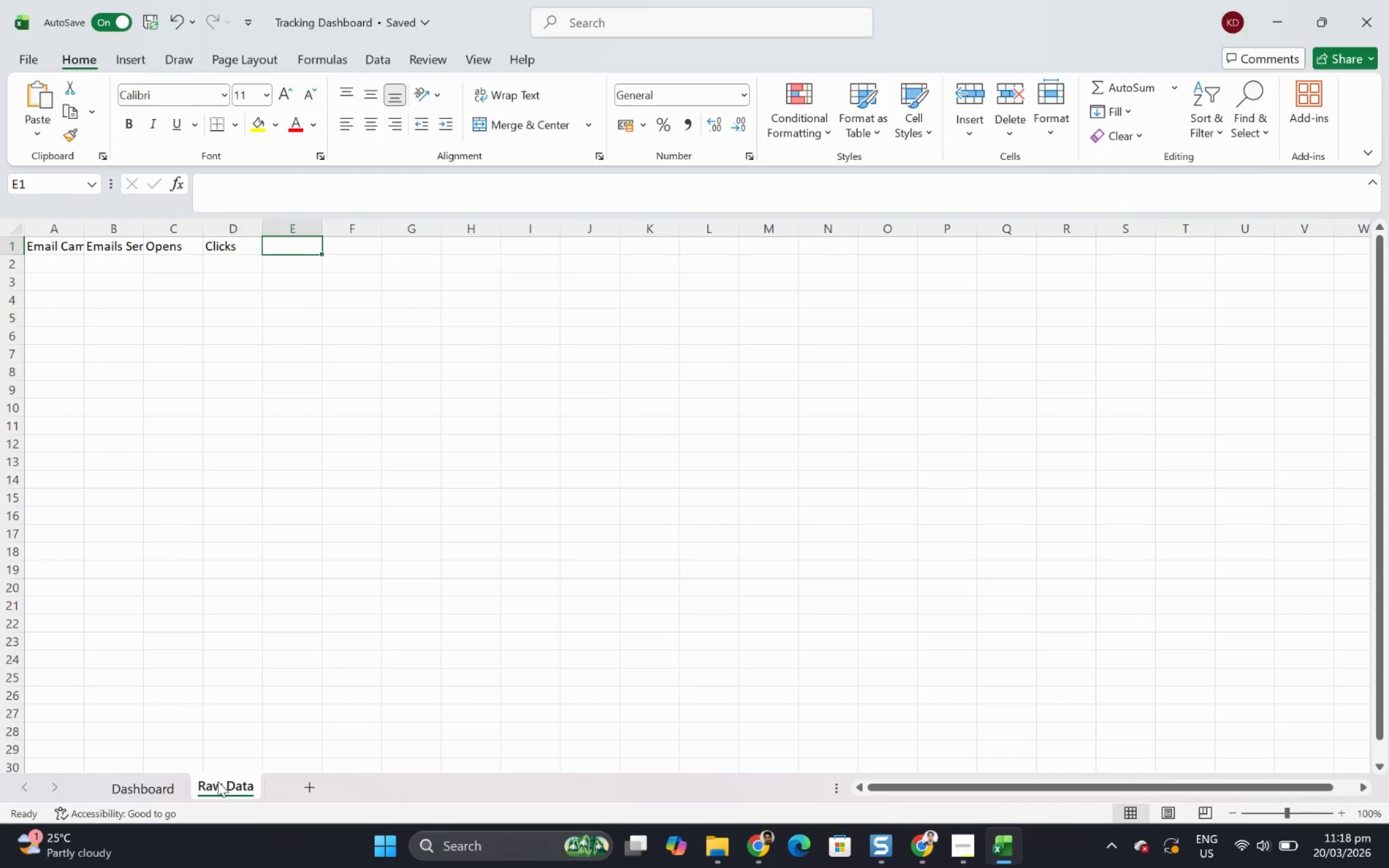 
type(Replies)
key(Tab)
 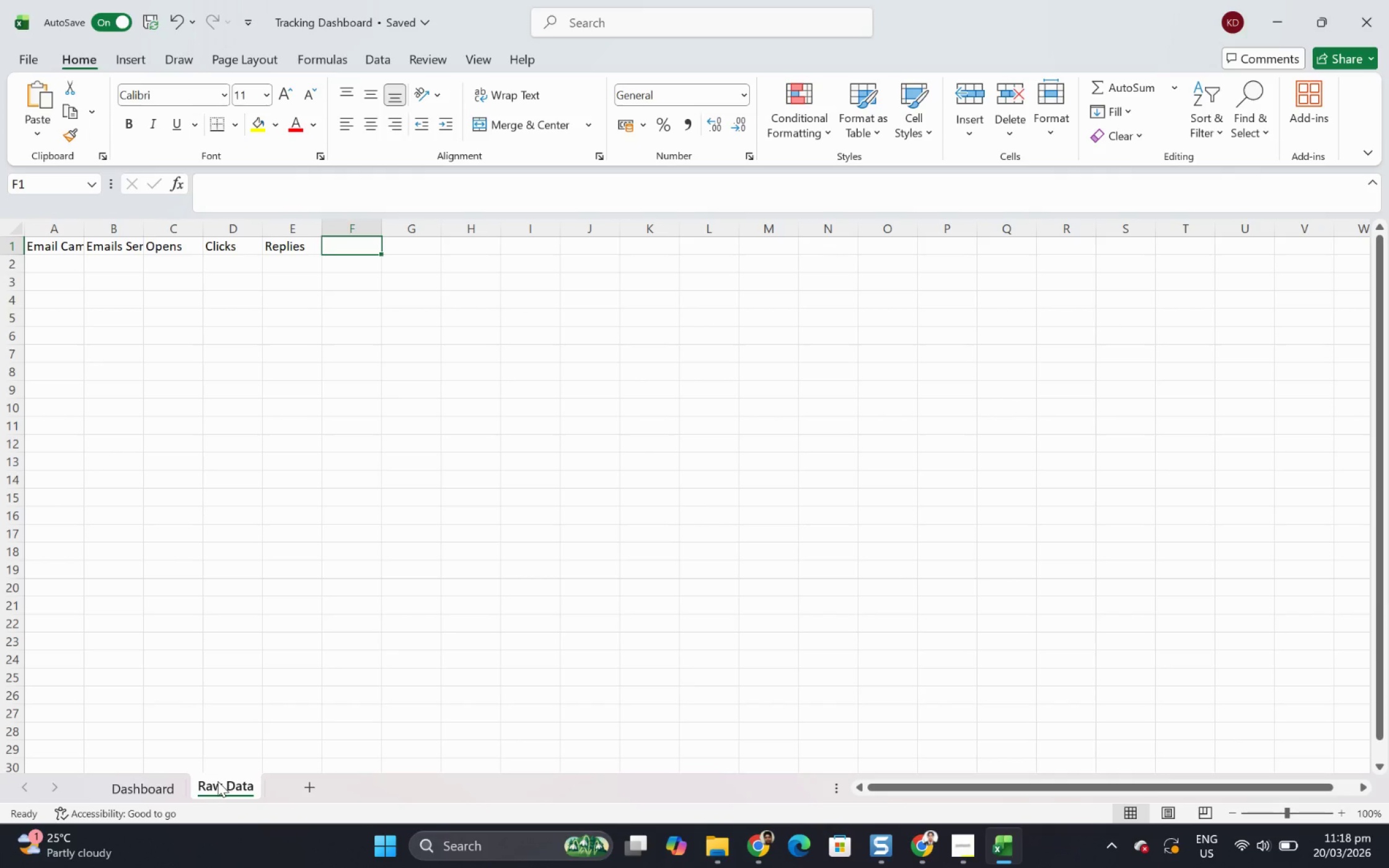 
hold_key(key=ShiftLeft, duration=0.62)
 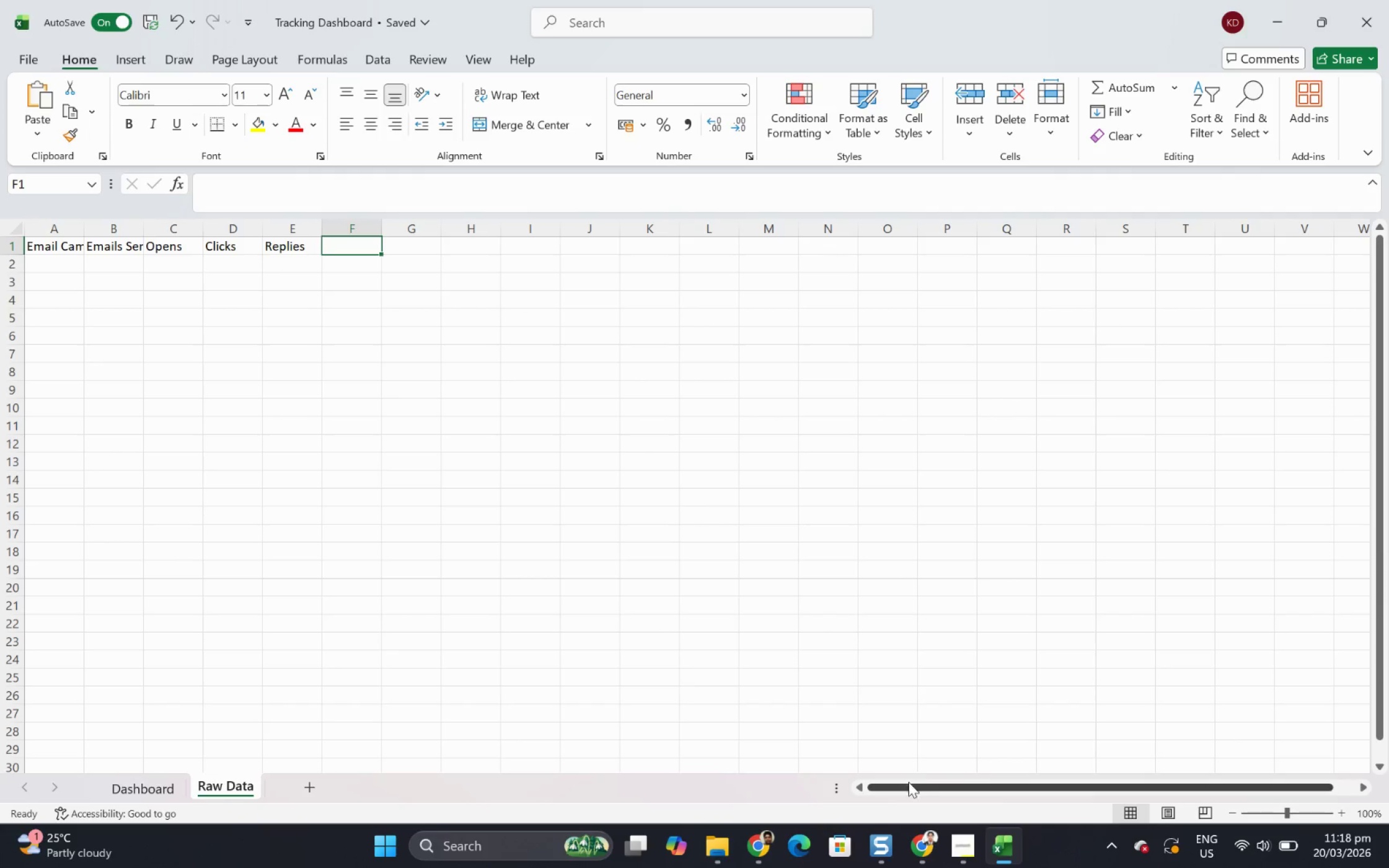 
left_click([972, 850])